 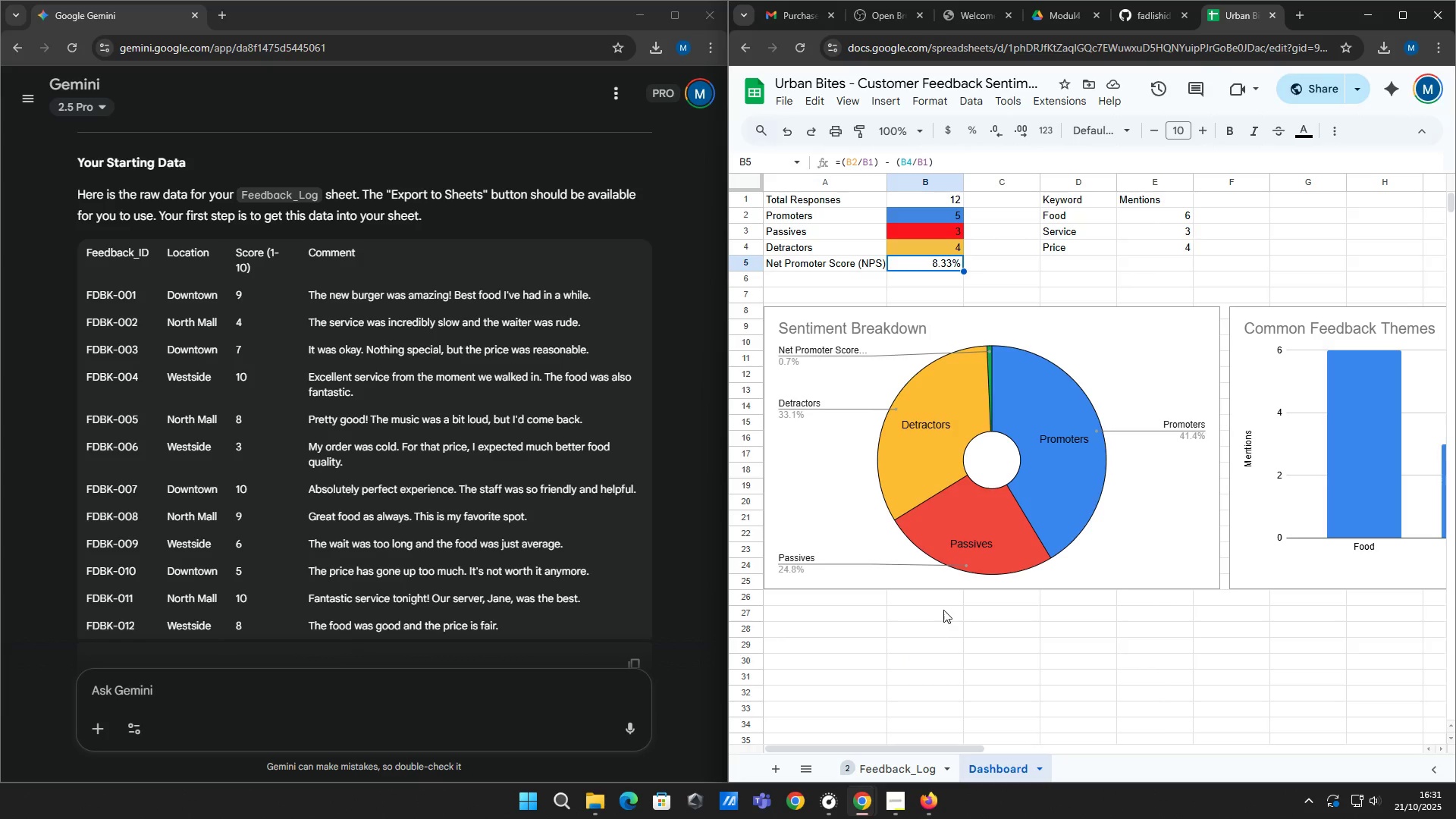 
left_click([994, 343])
 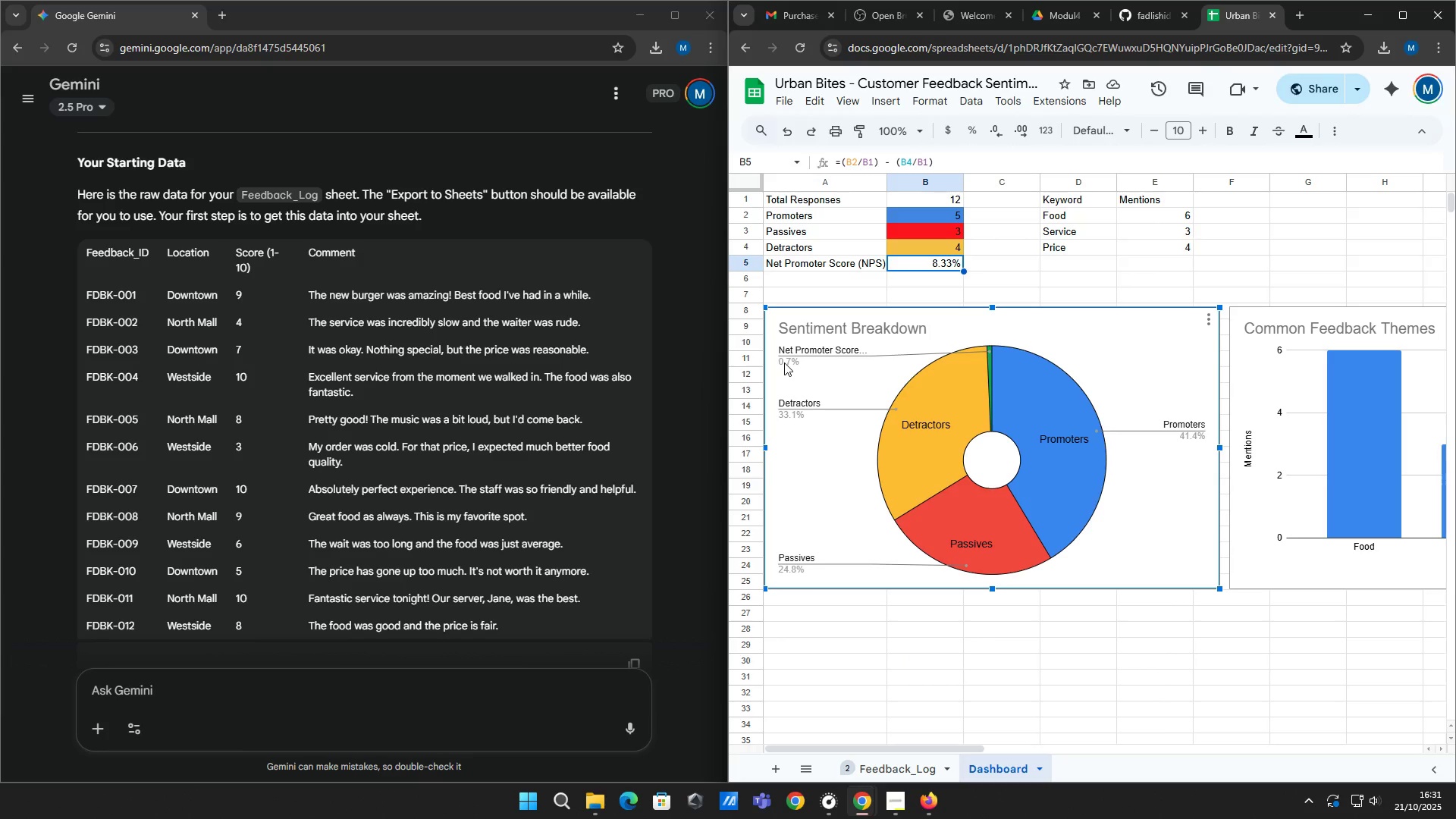 
double_click([796, 350])
 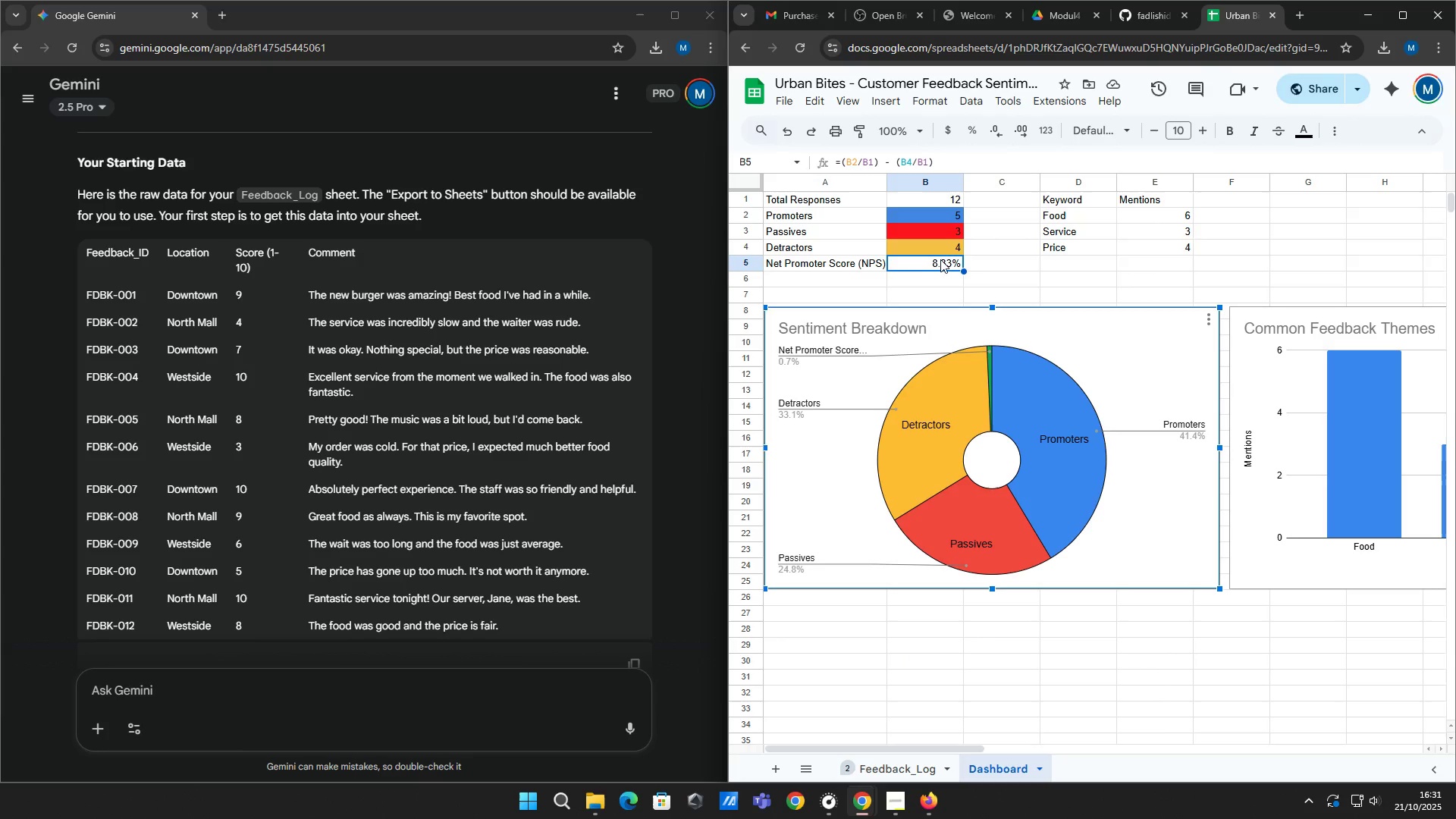 
left_click([936, 264])
 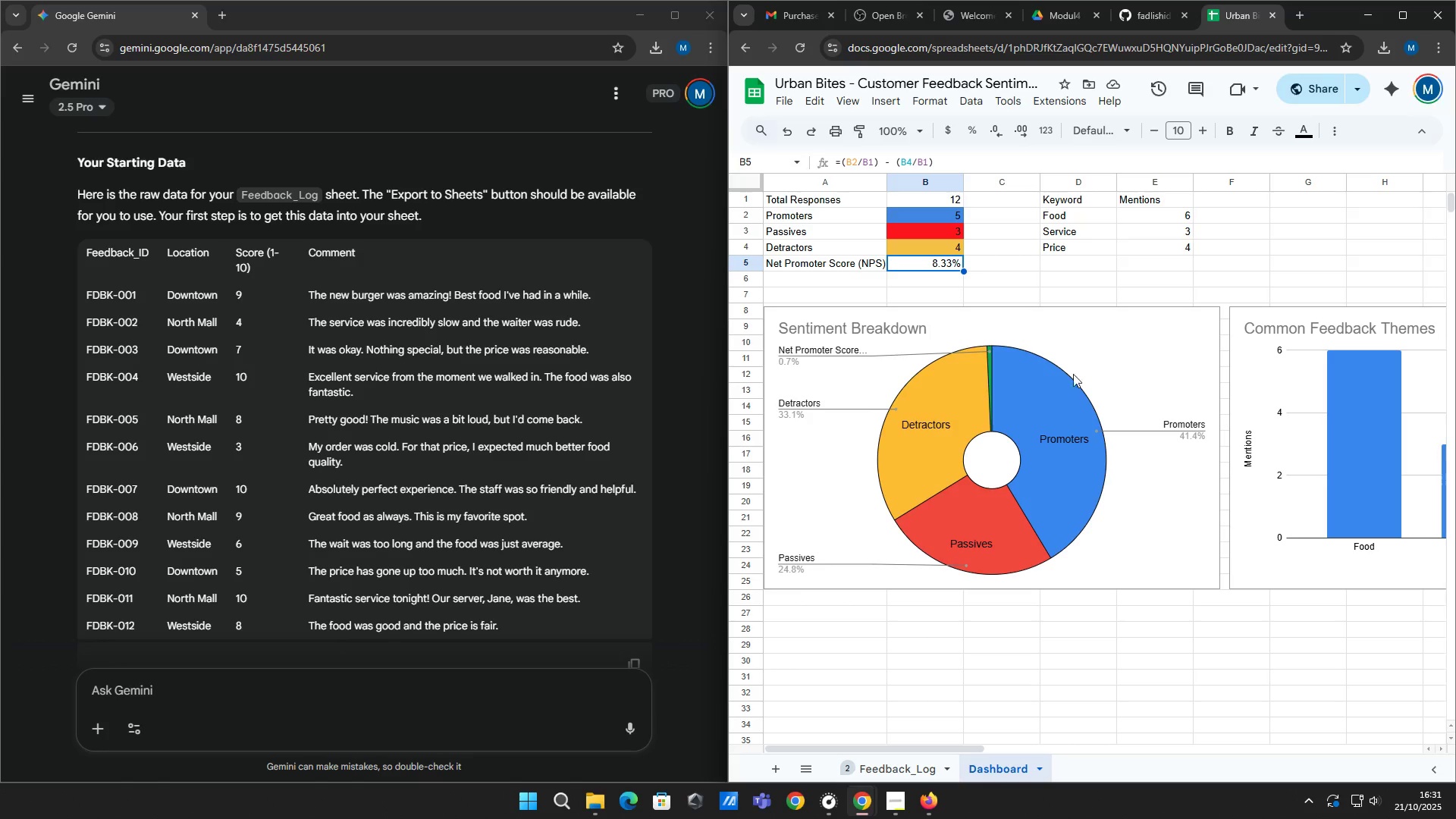 
left_click_drag(start_coordinate=[962, 746], to_coordinate=[928, 748])
 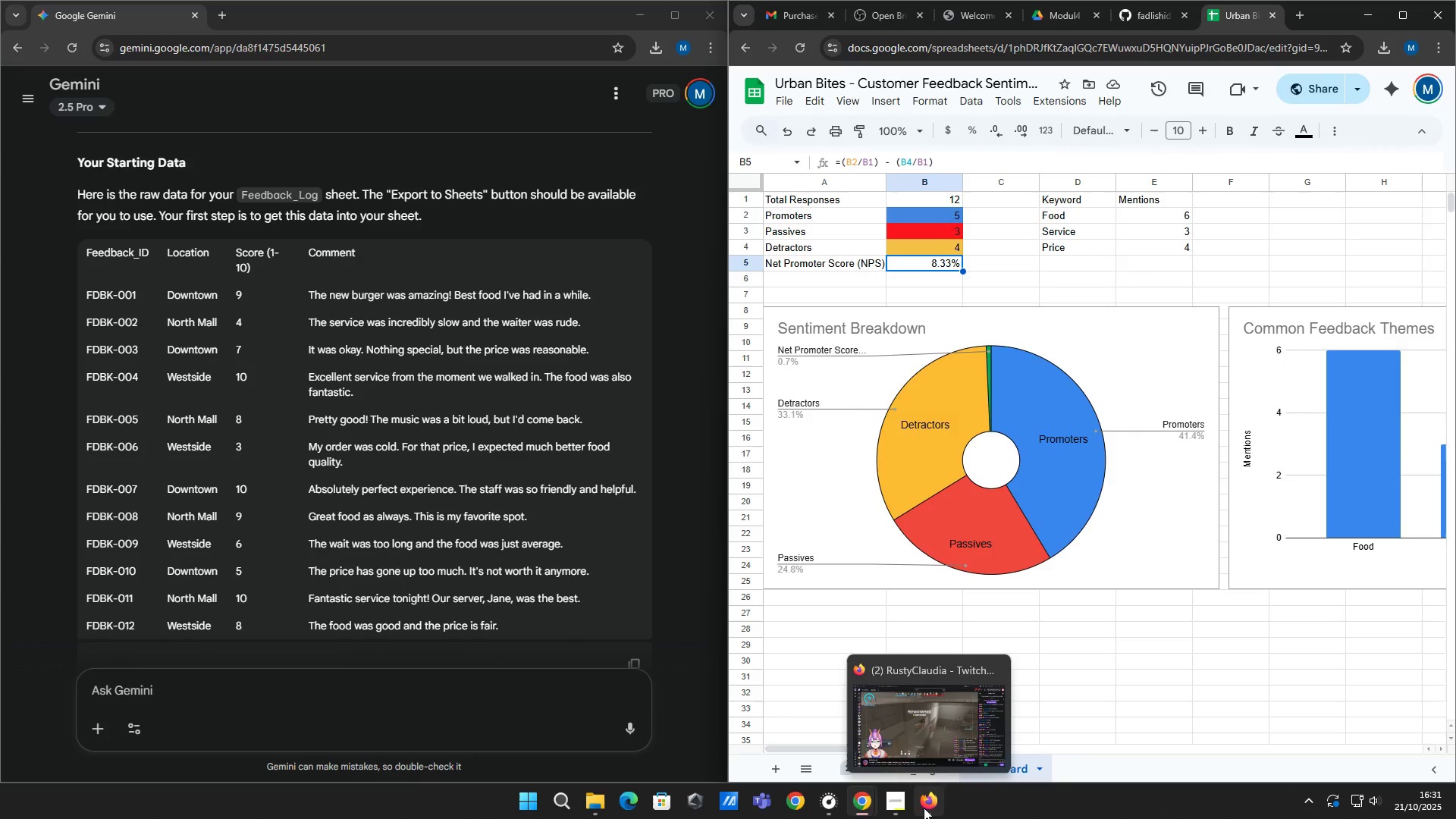 
left_click([927, 735])
 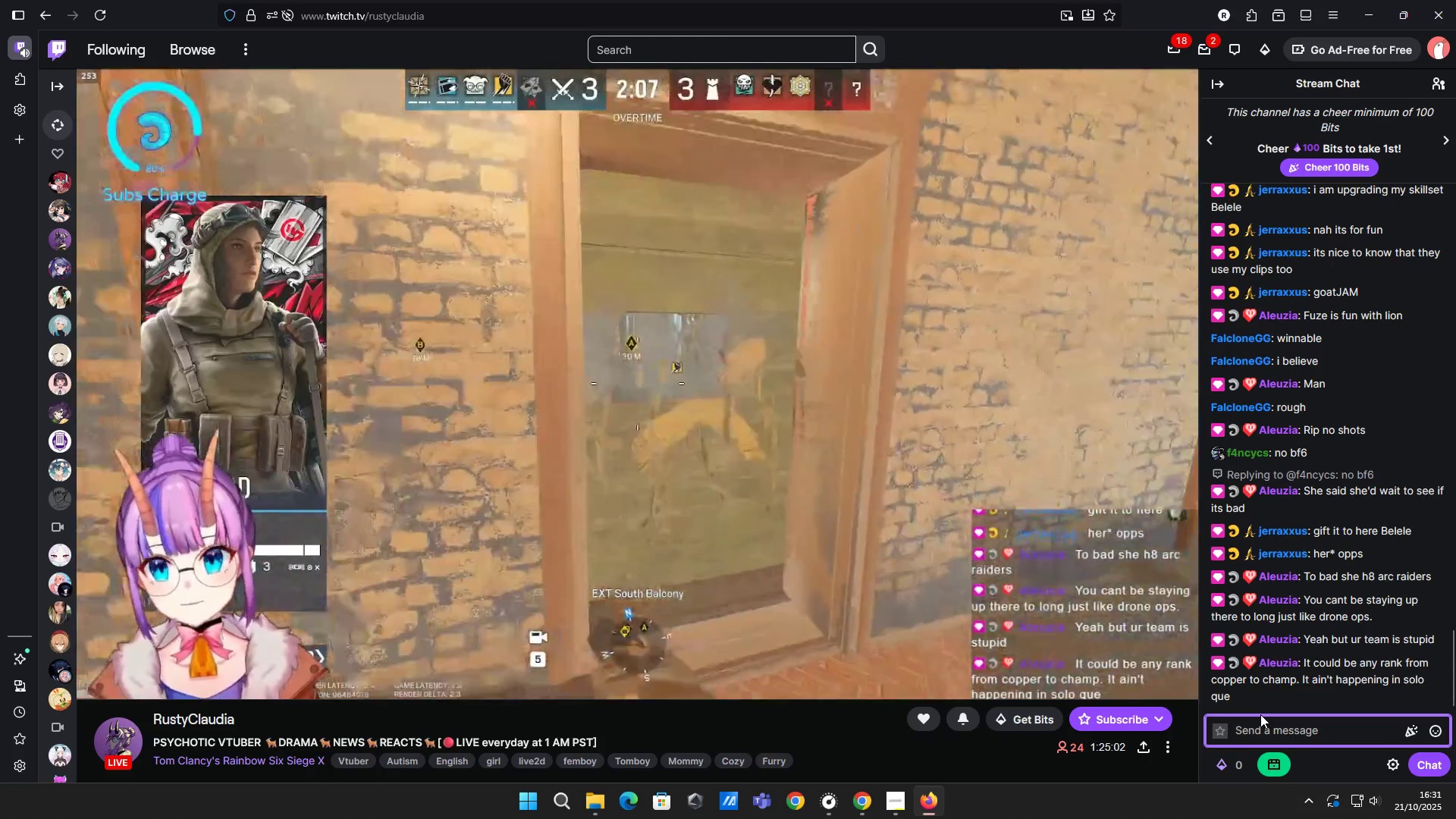 
key(Space)
 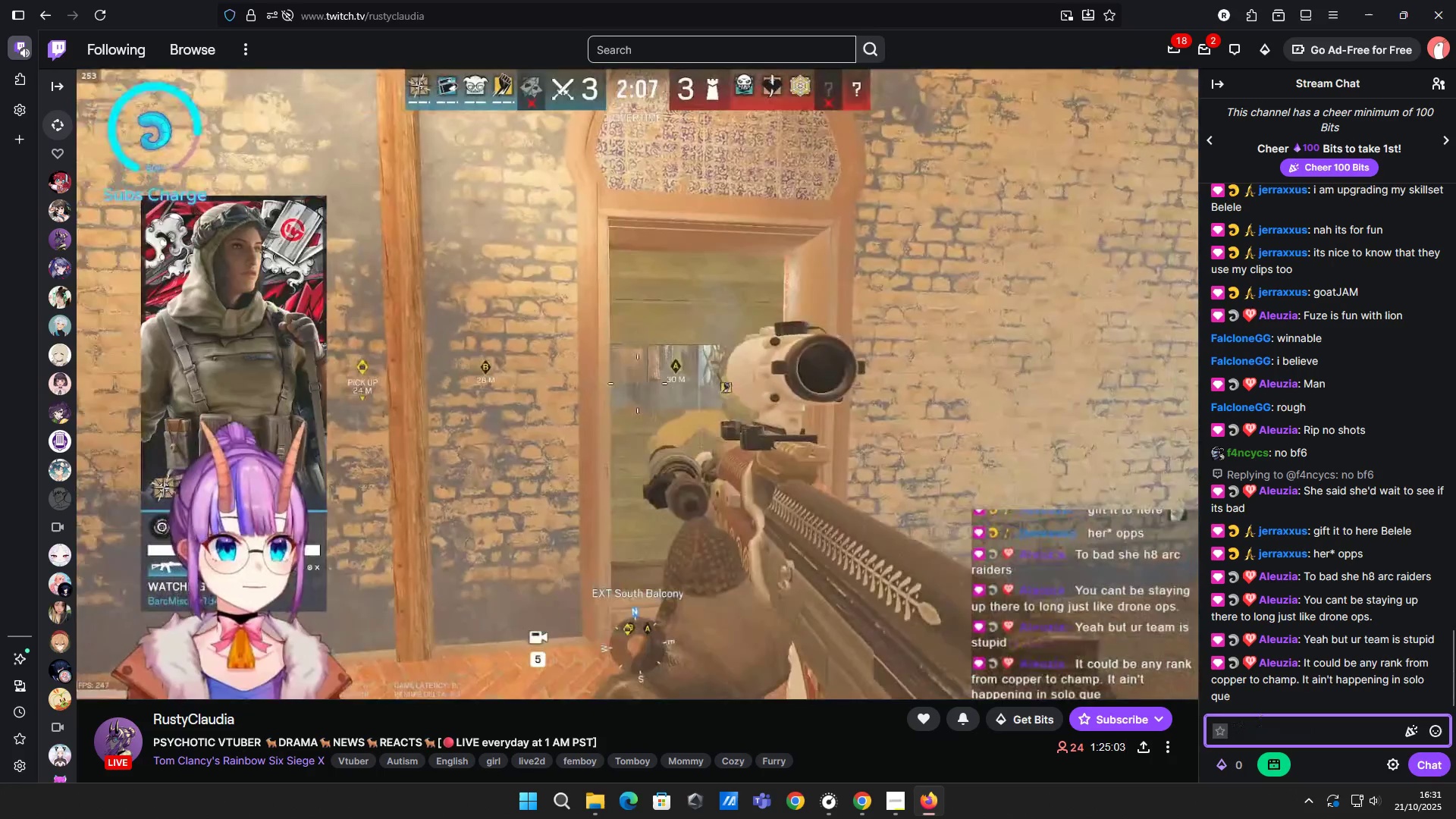 
key(ArrowDown)
 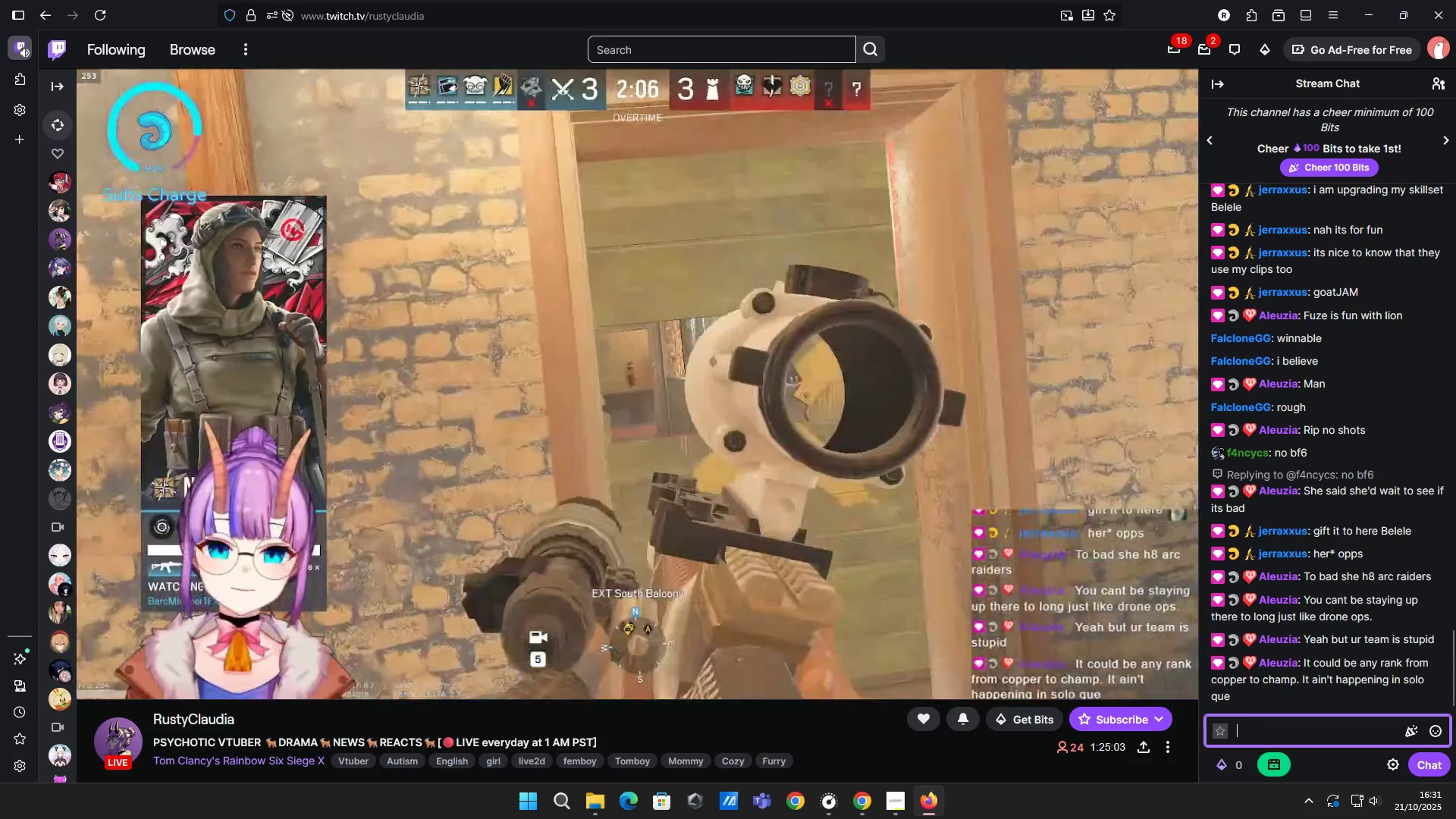 
type(for once youre the first to die)
 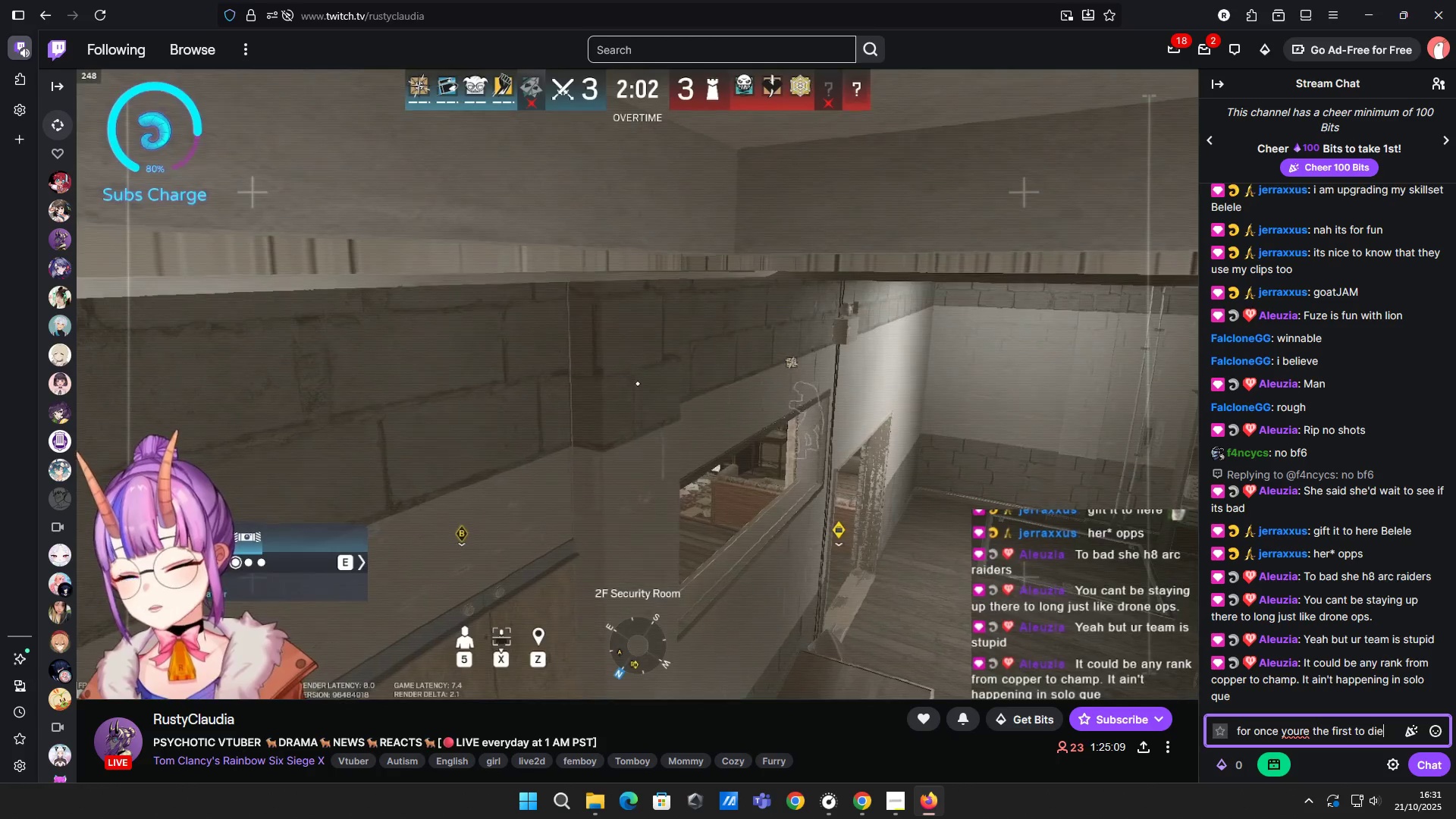 
key(Enter)
 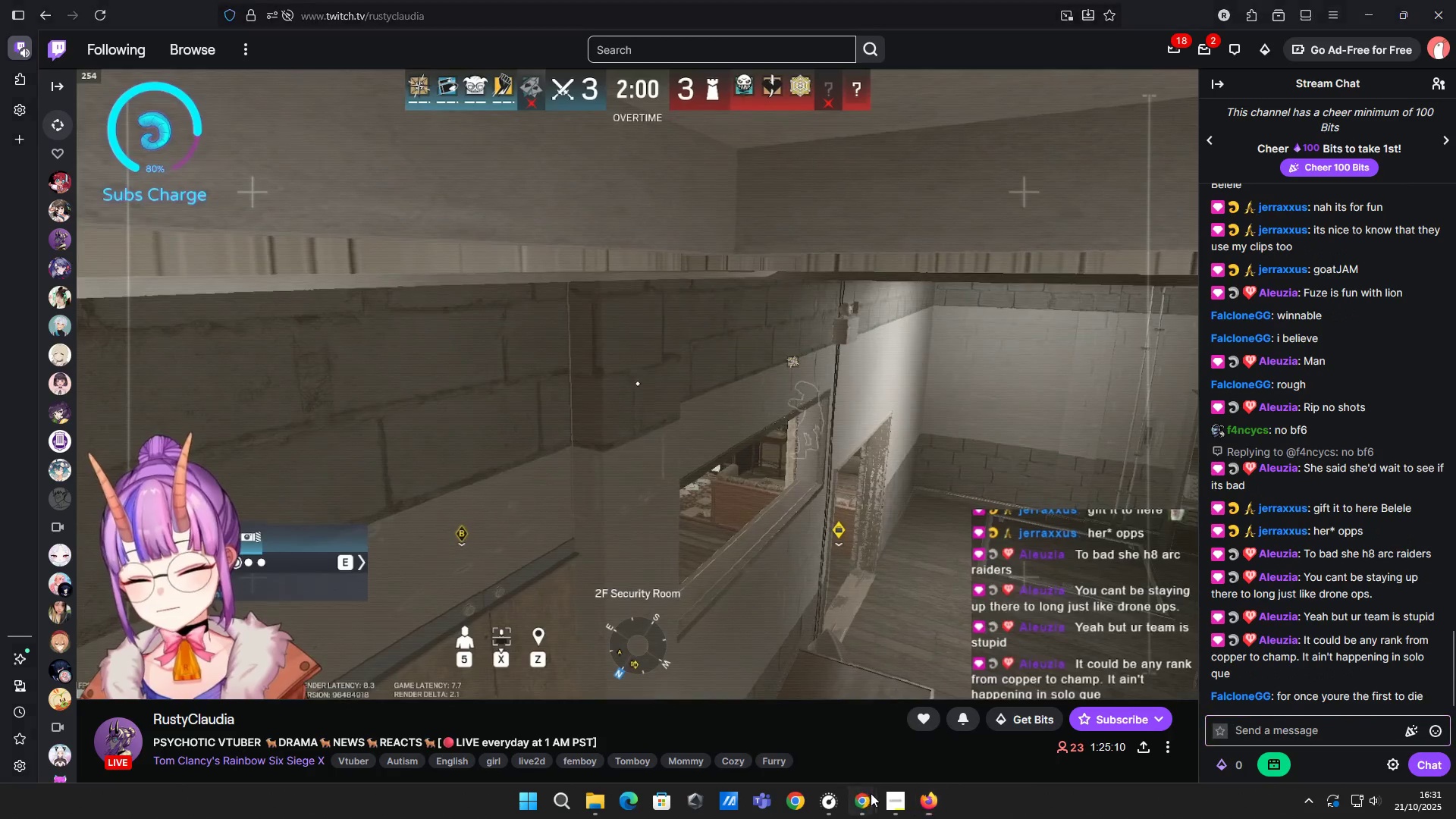 
double_click([785, 720])
 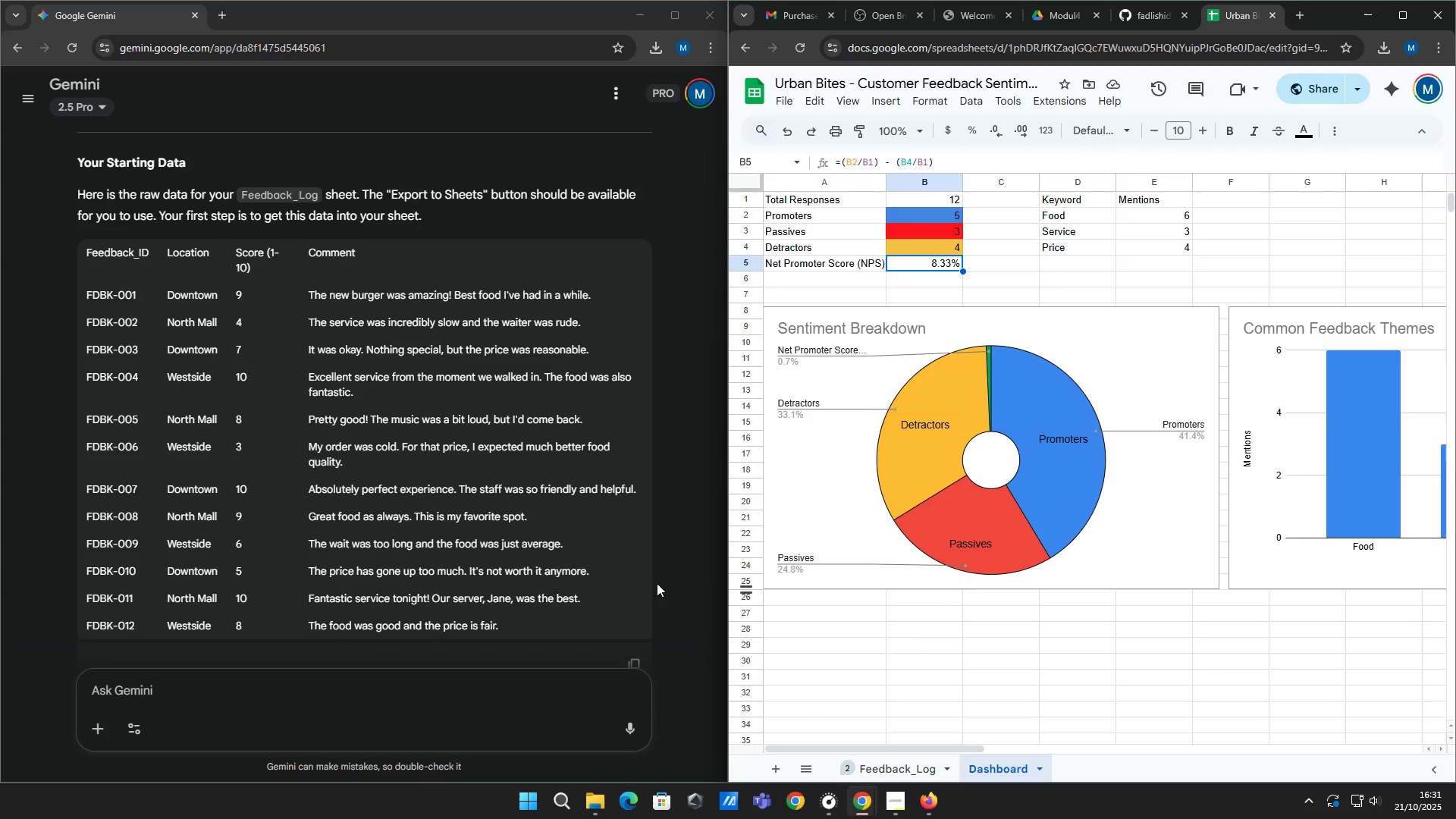 
scroll: coordinate [515, 576], scroll_direction: down, amount: 54.0
 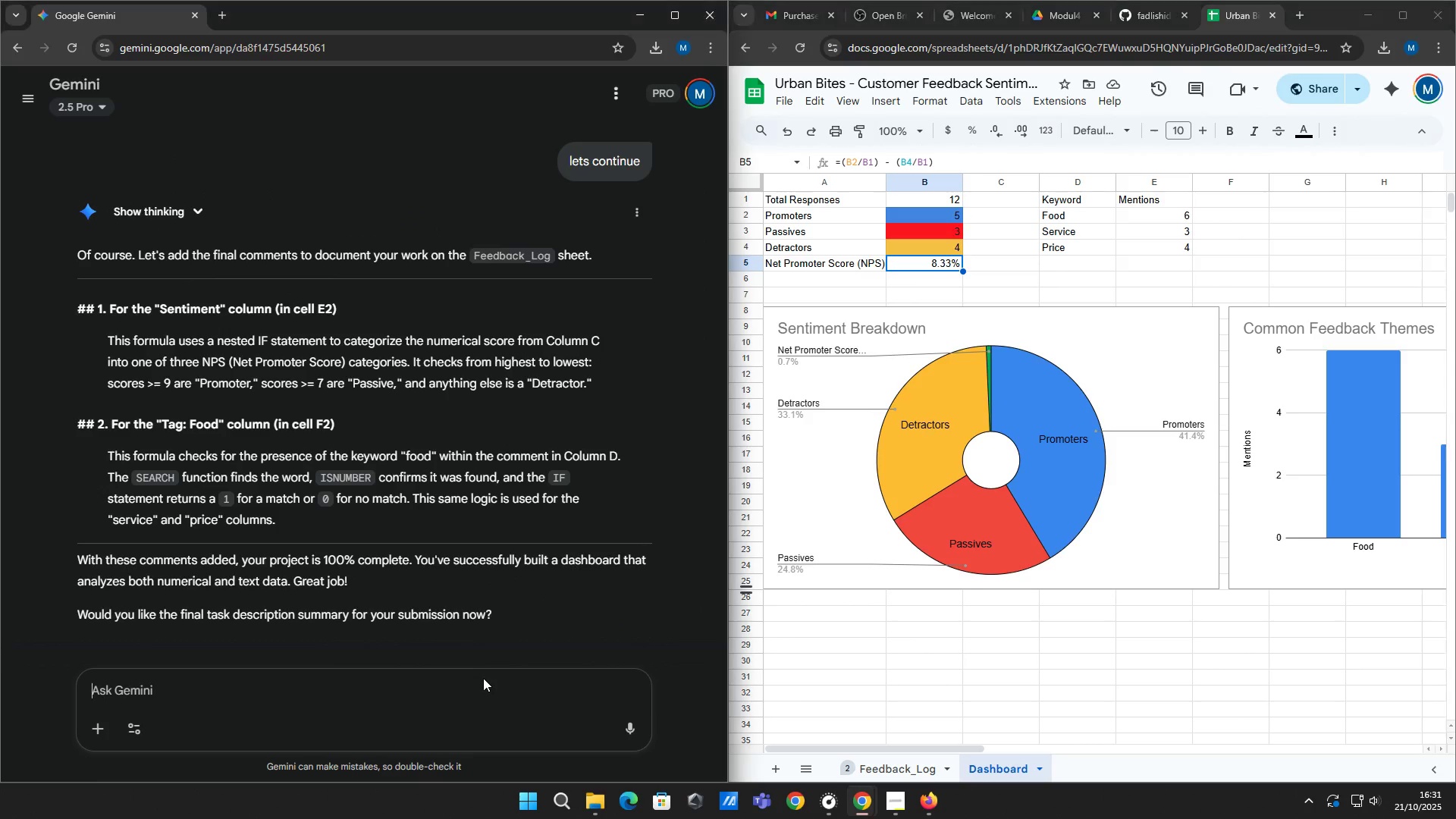 
double_click([482, 689])
 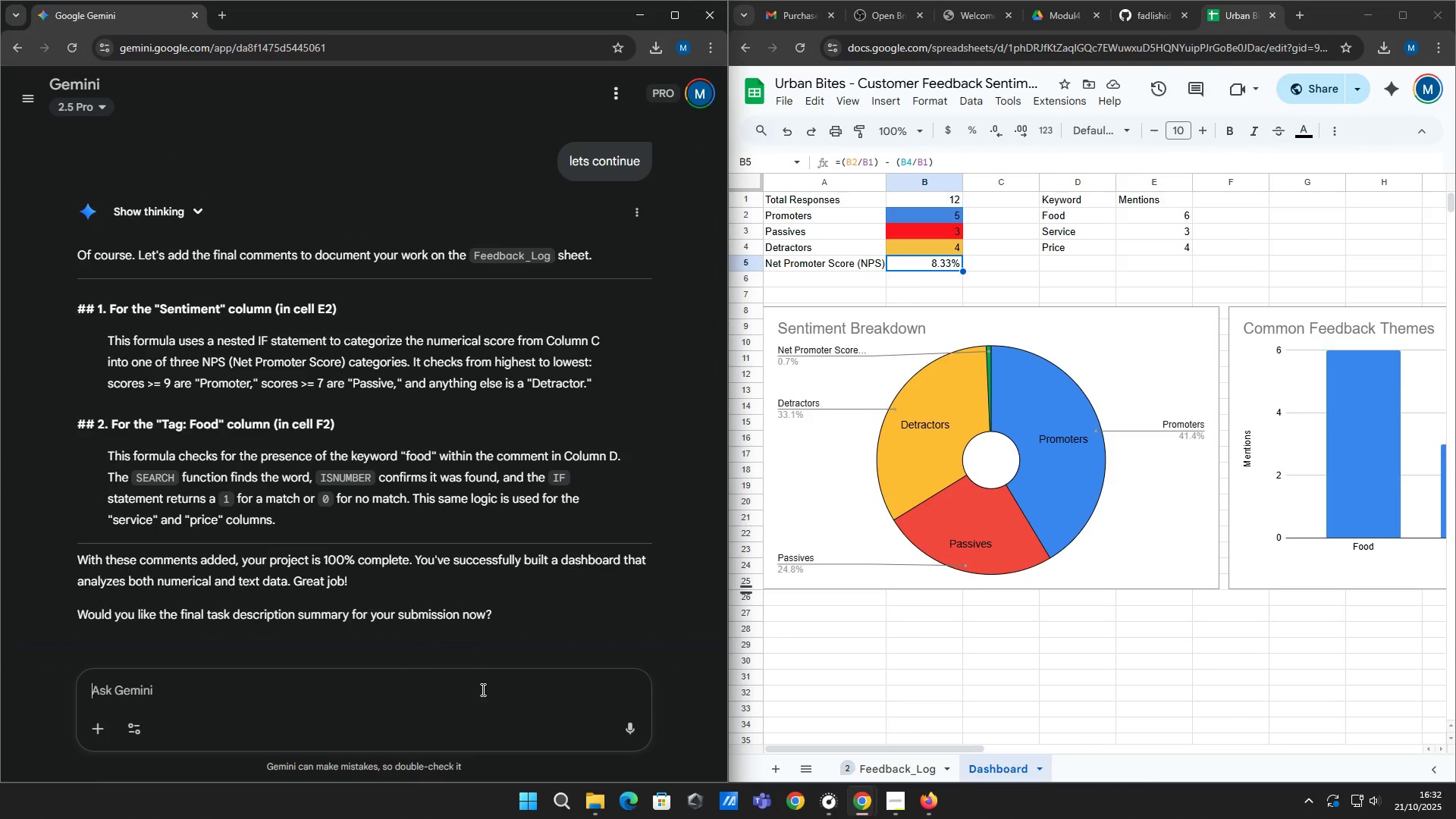 
type(i think im done wit)
key(Backspace)
key(Backspace)
key(Backspace)
key(Backspace)
type(, )
 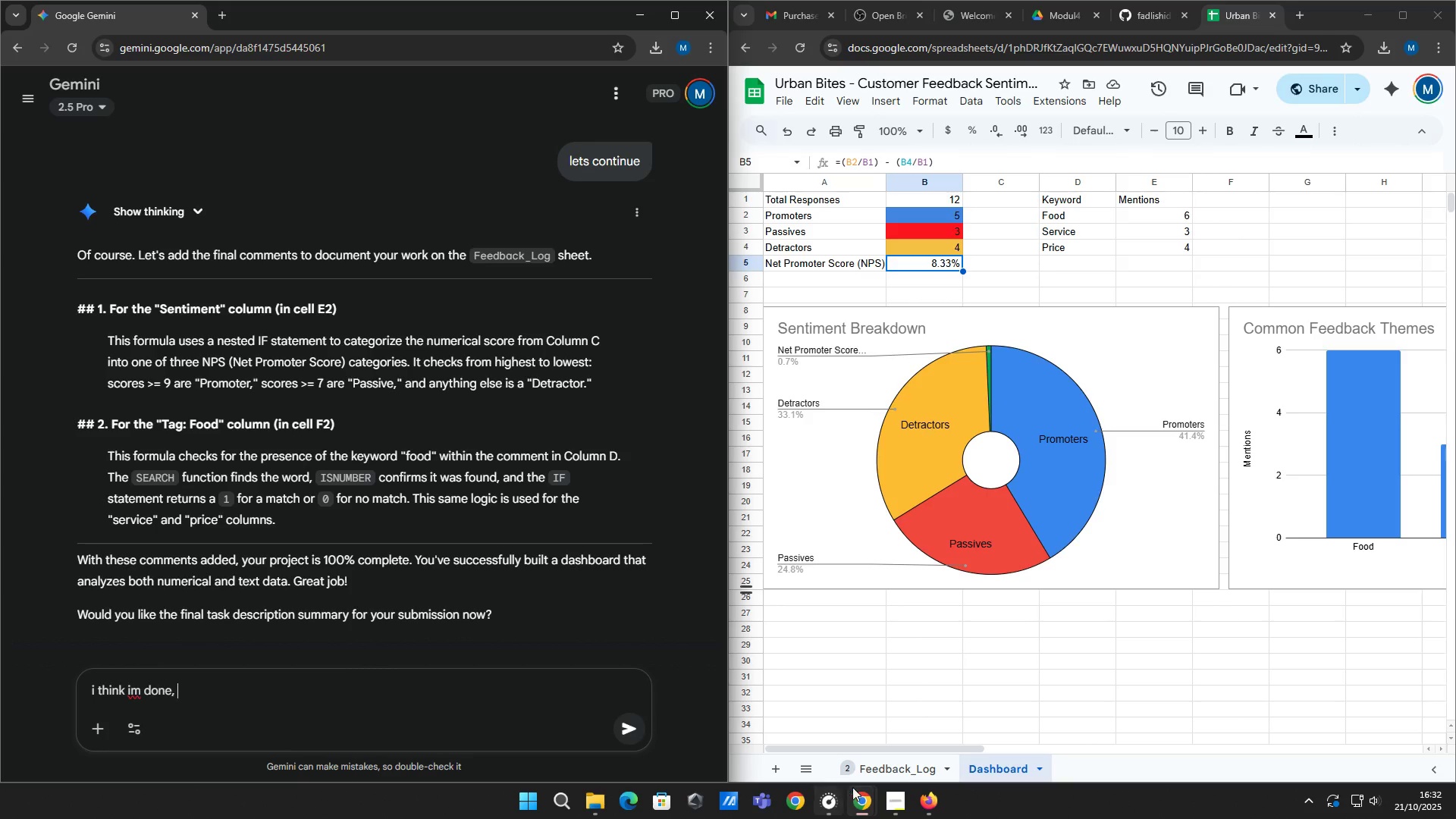 
left_click([898, 805])